 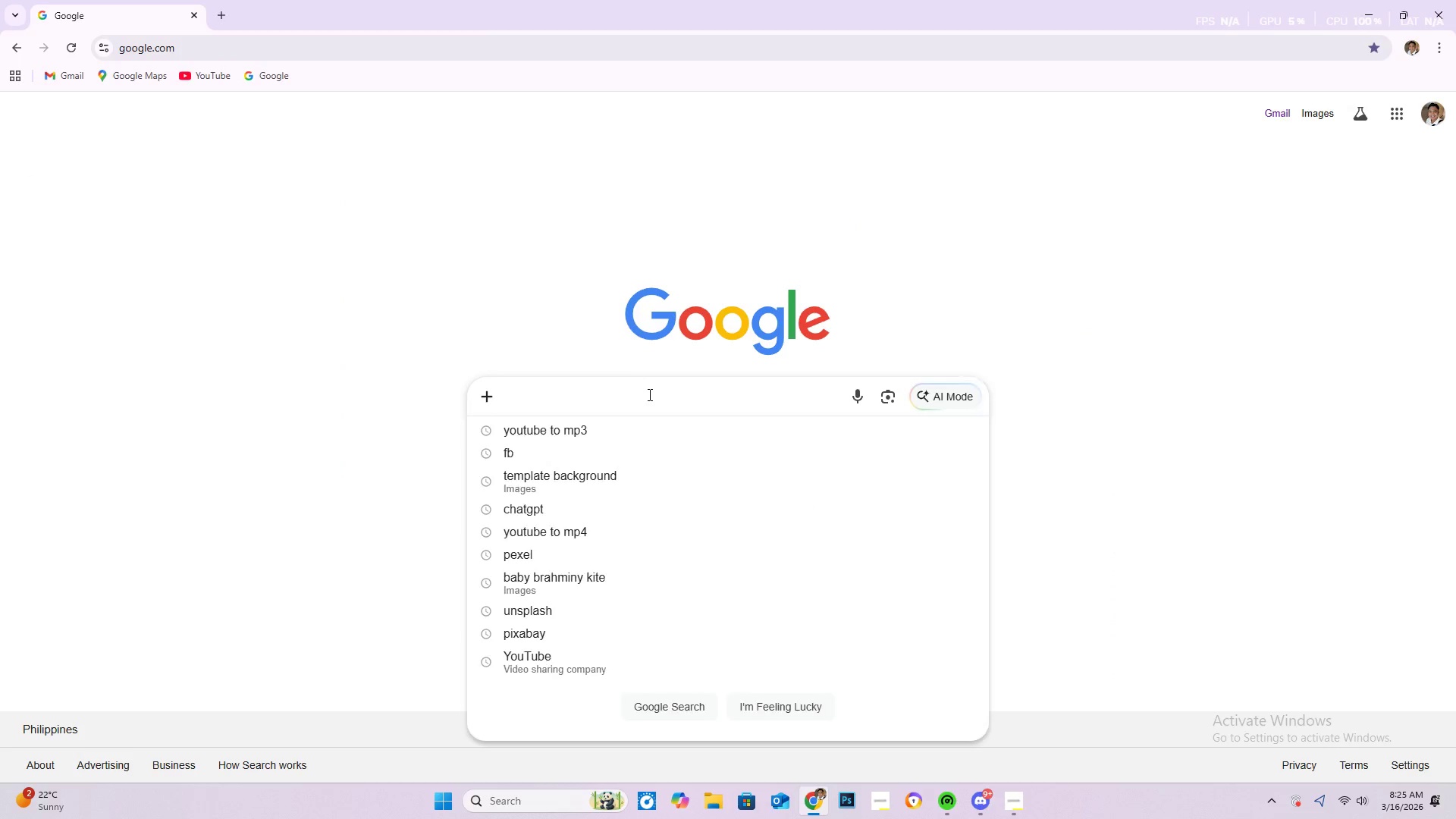 
type(mik)
key(Backspace)
type(xki)
 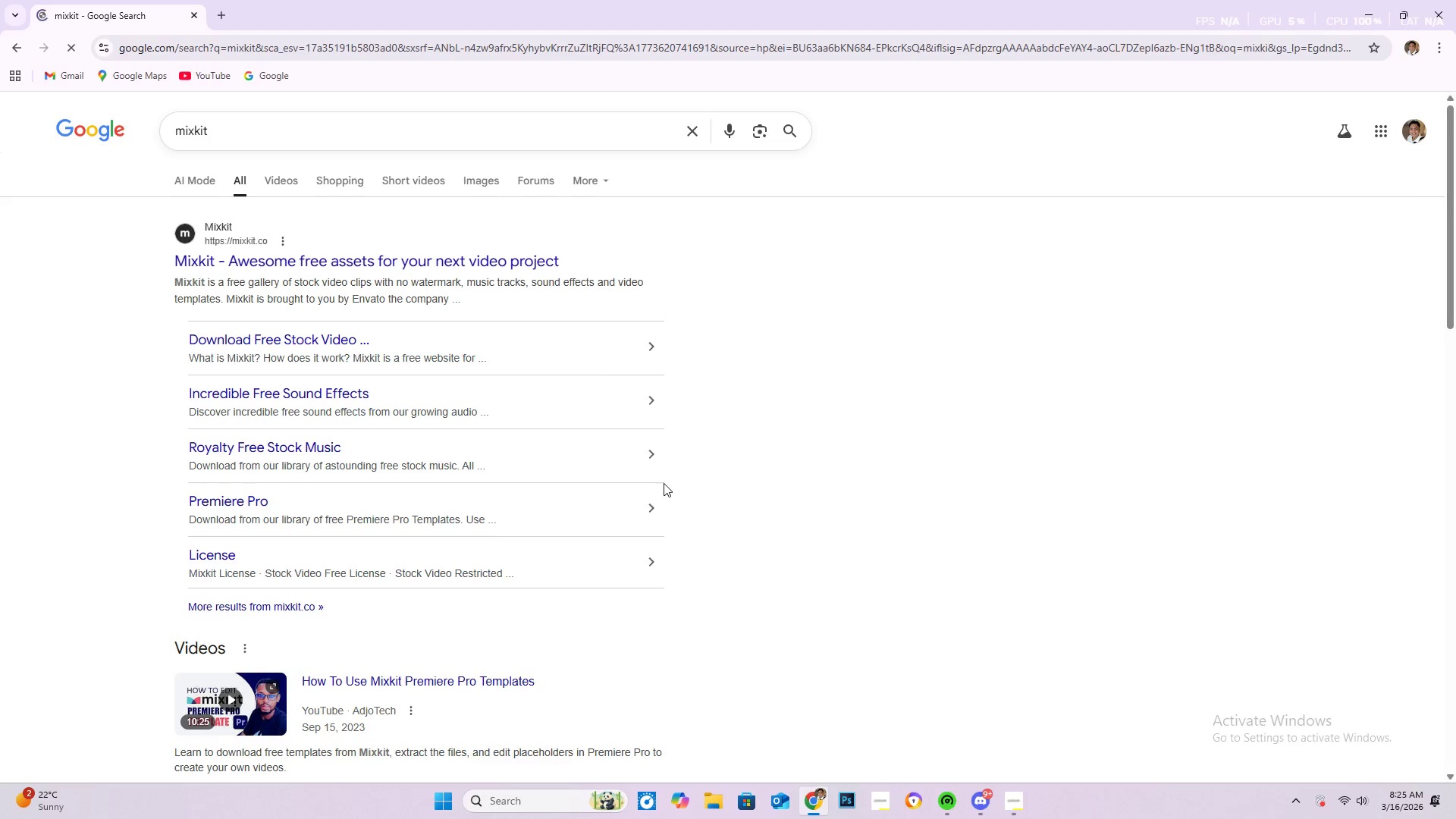 
left_click([342, 269])
 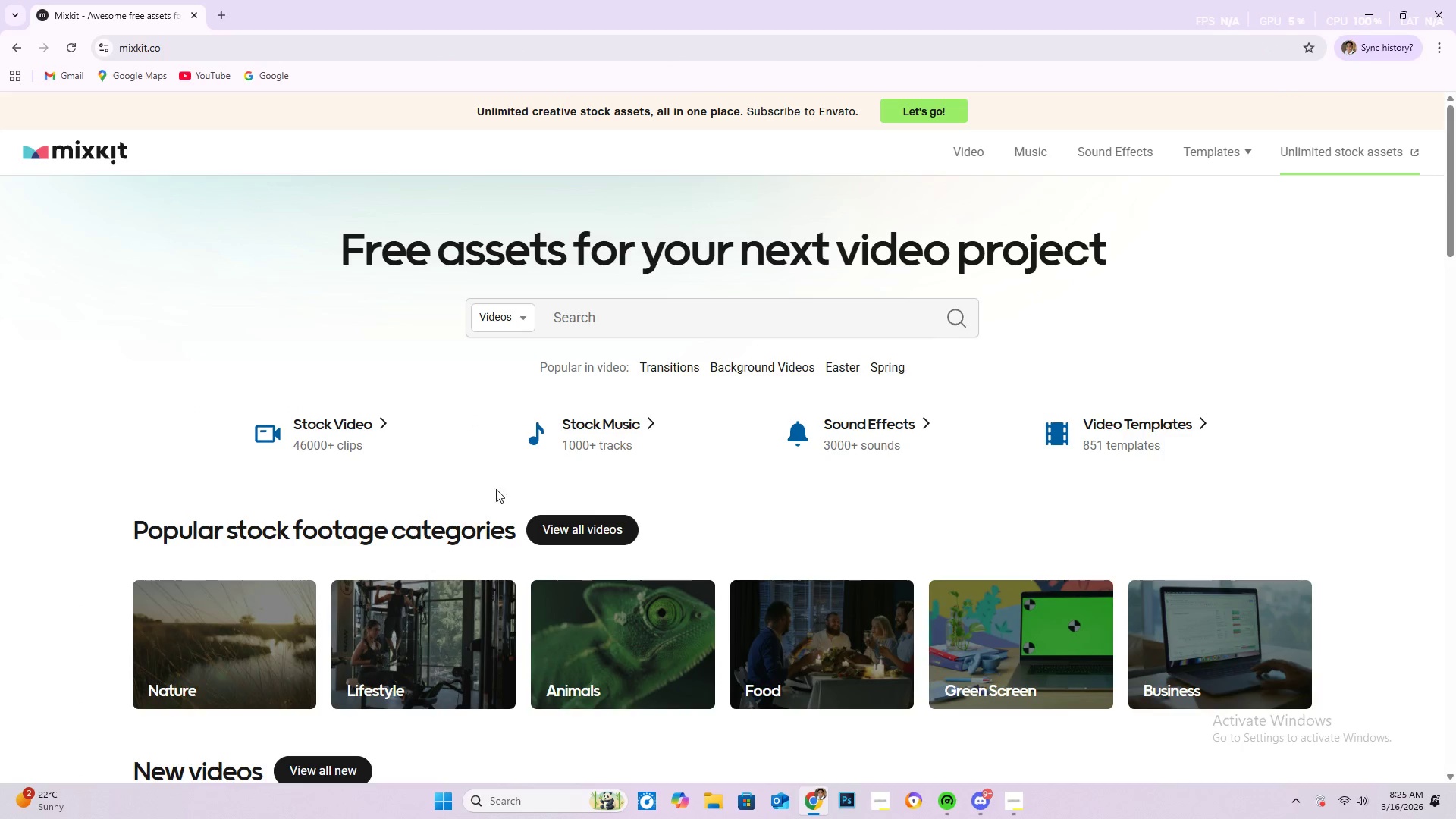 
left_click([637, 323])
 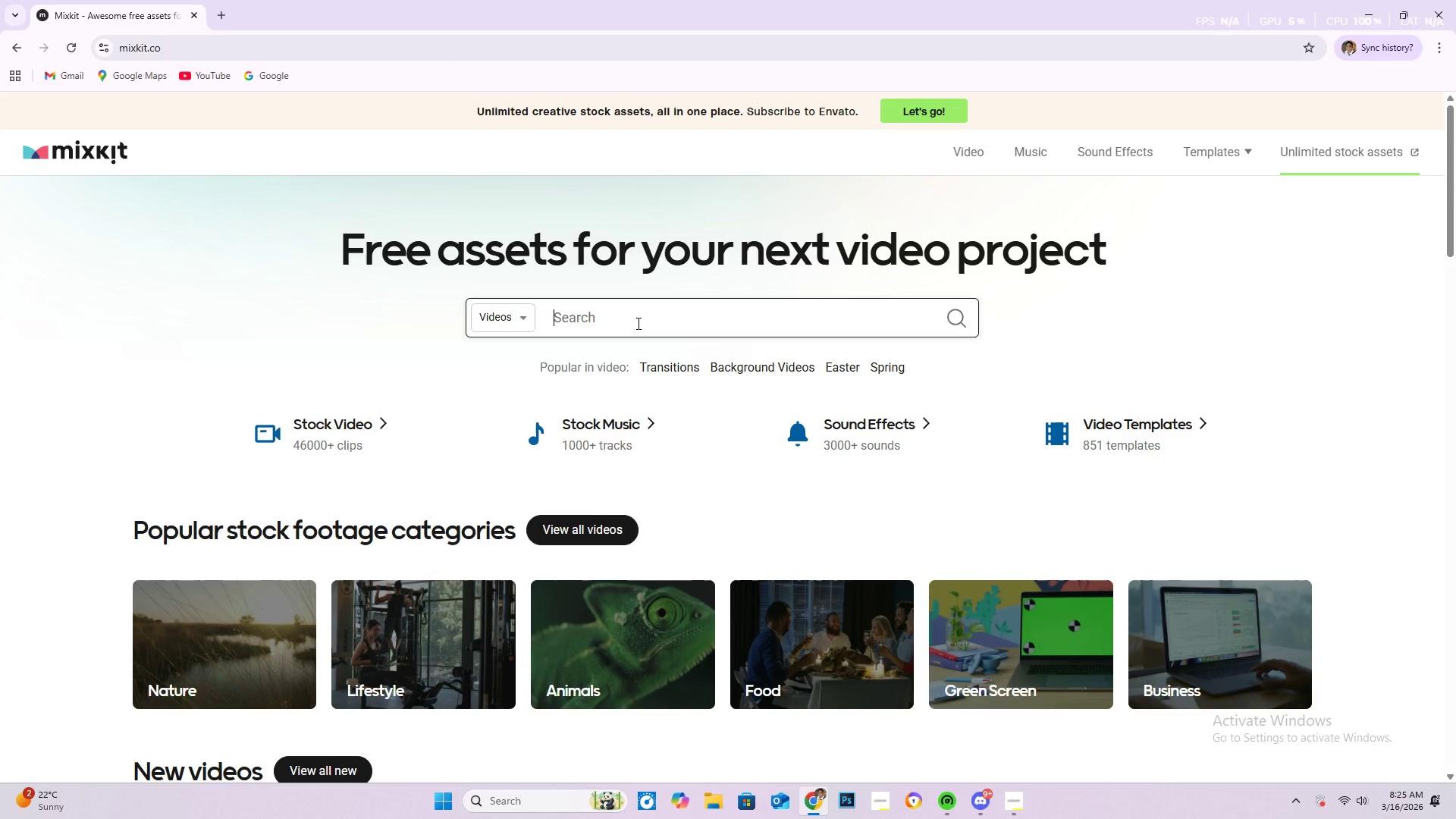 
type(underwater wilding)
 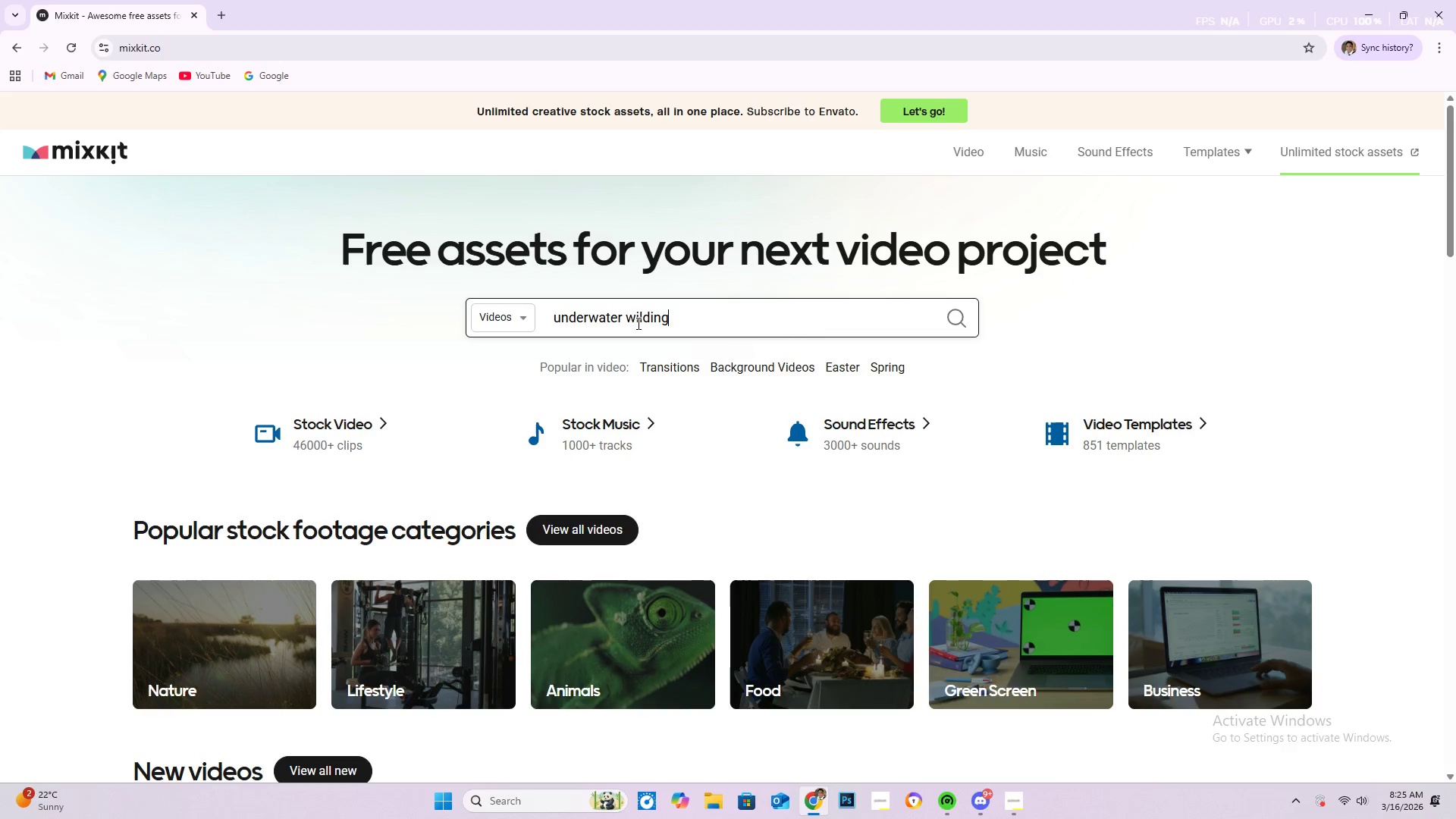 
key(Enter)
 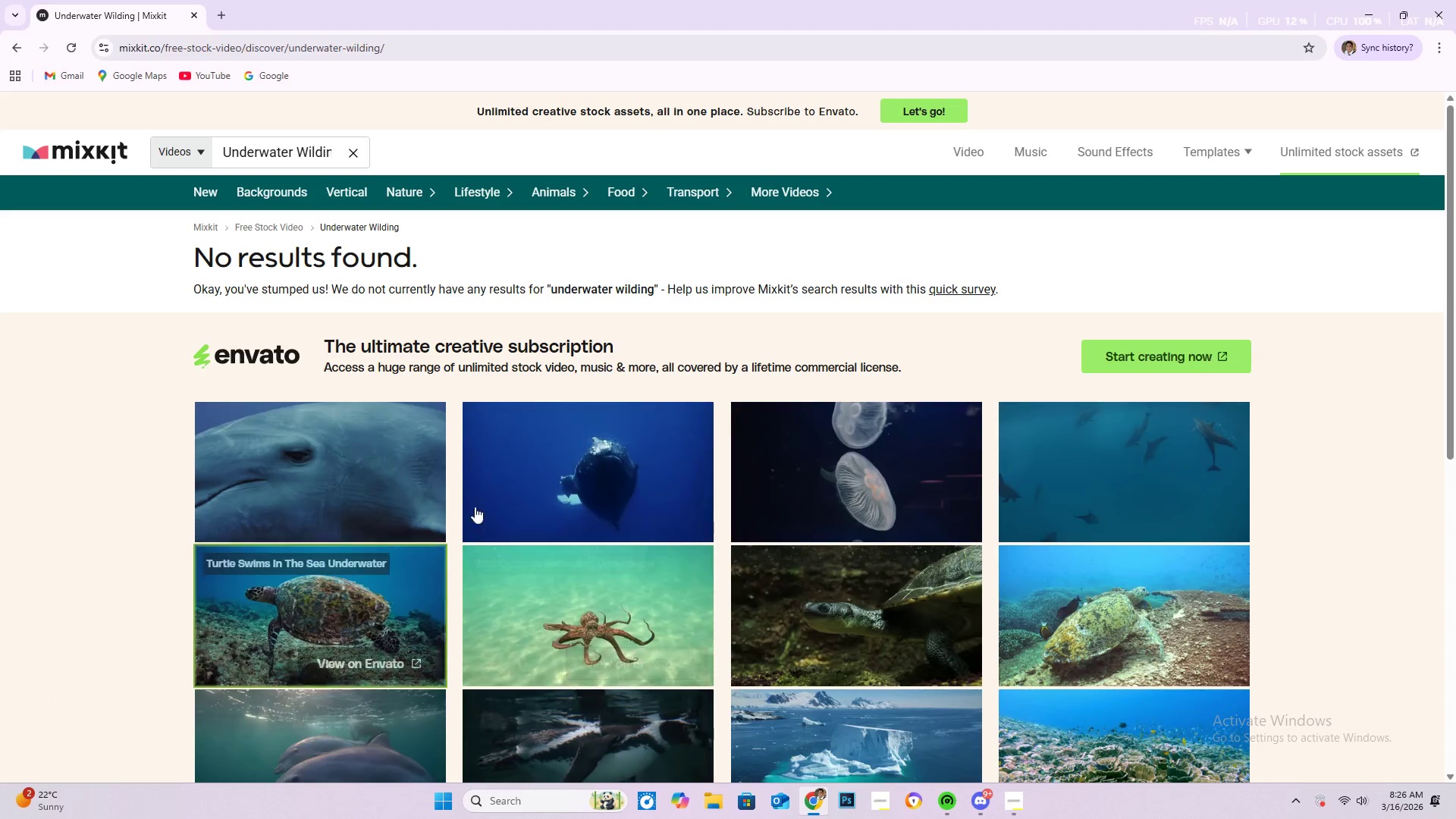 
wait(5.7)
 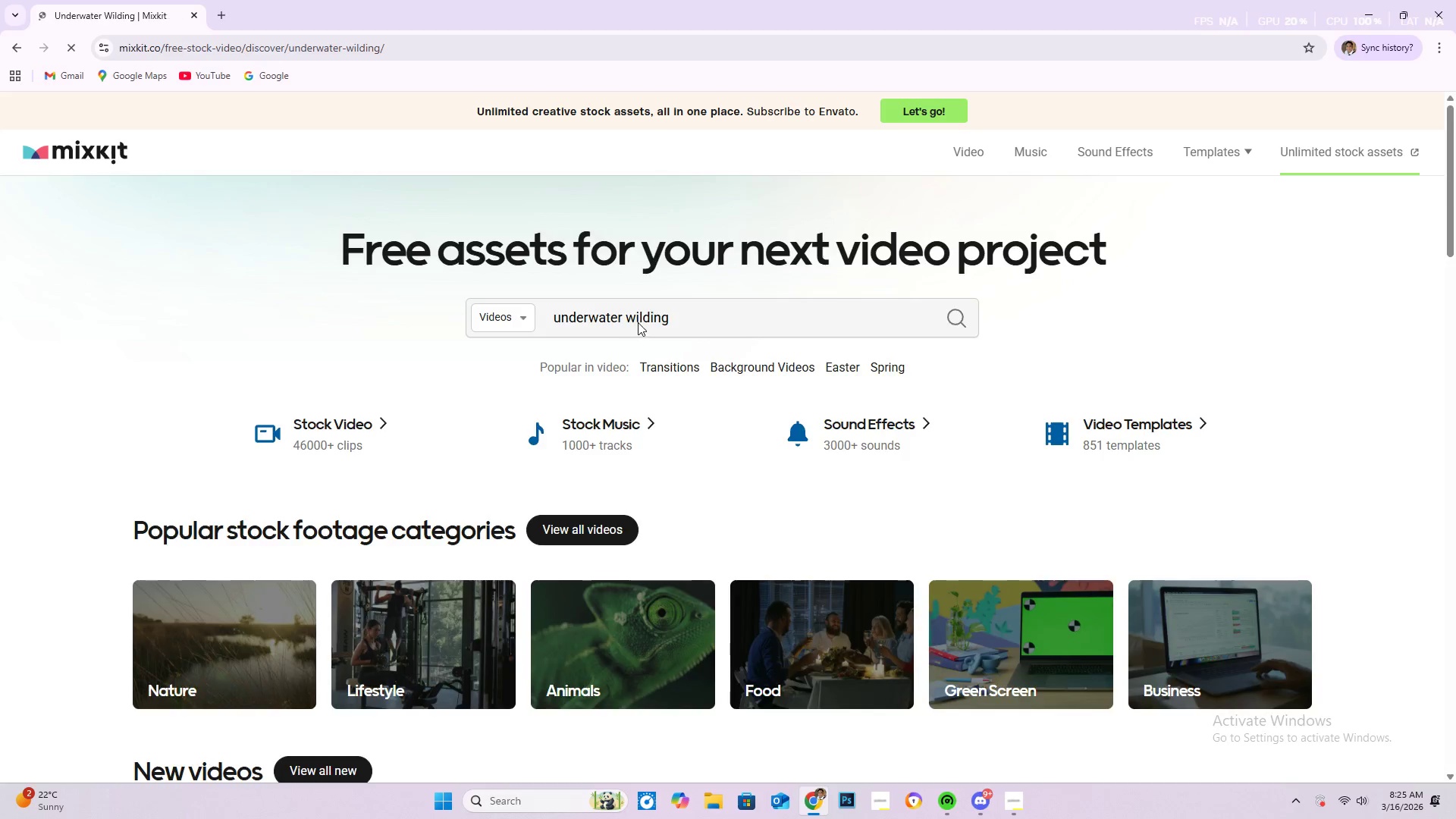 
scroll: coordinate [352, 393], scroll_direction: up, amount: 1.0
 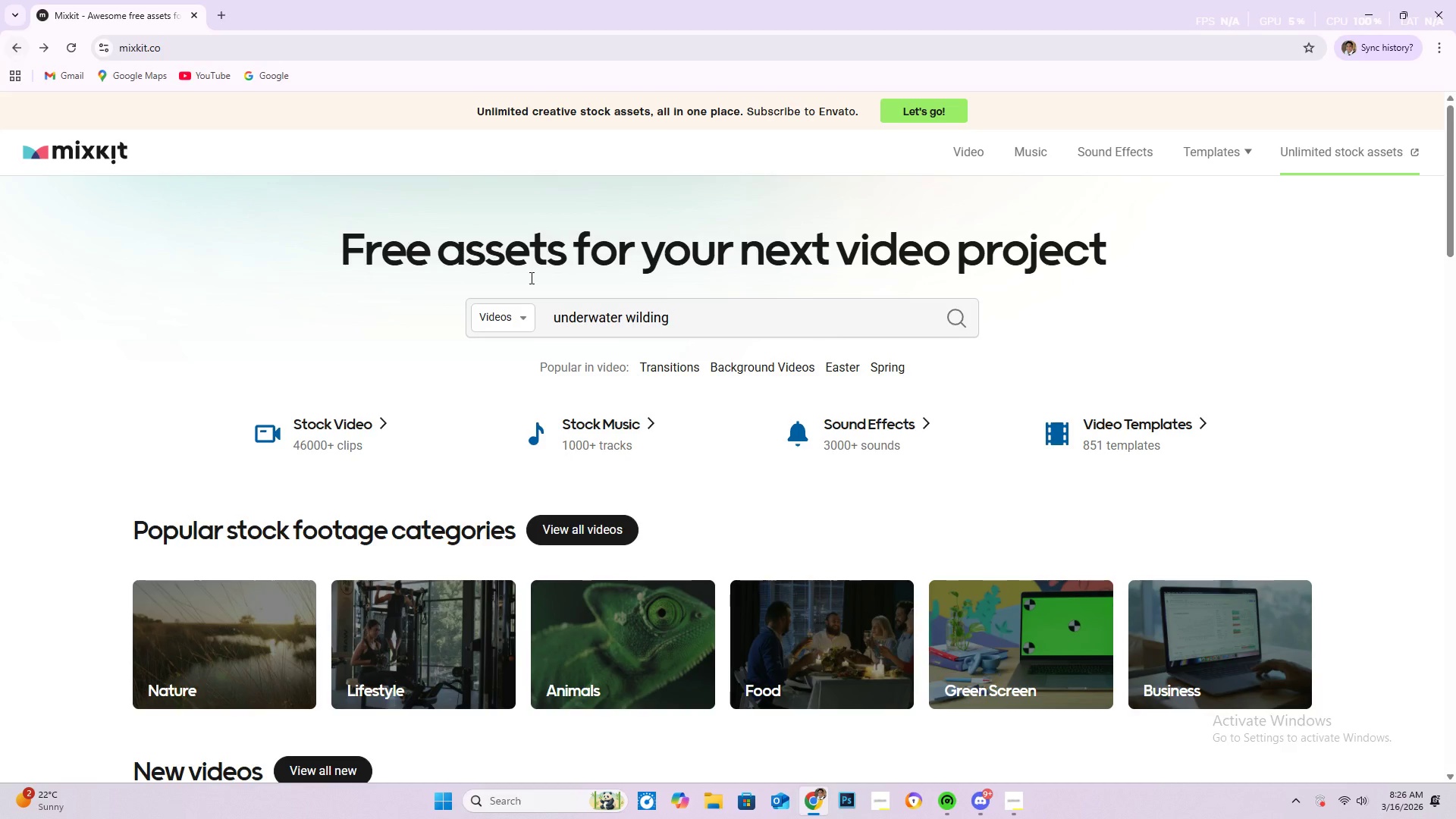 
left_click([636, 317])
 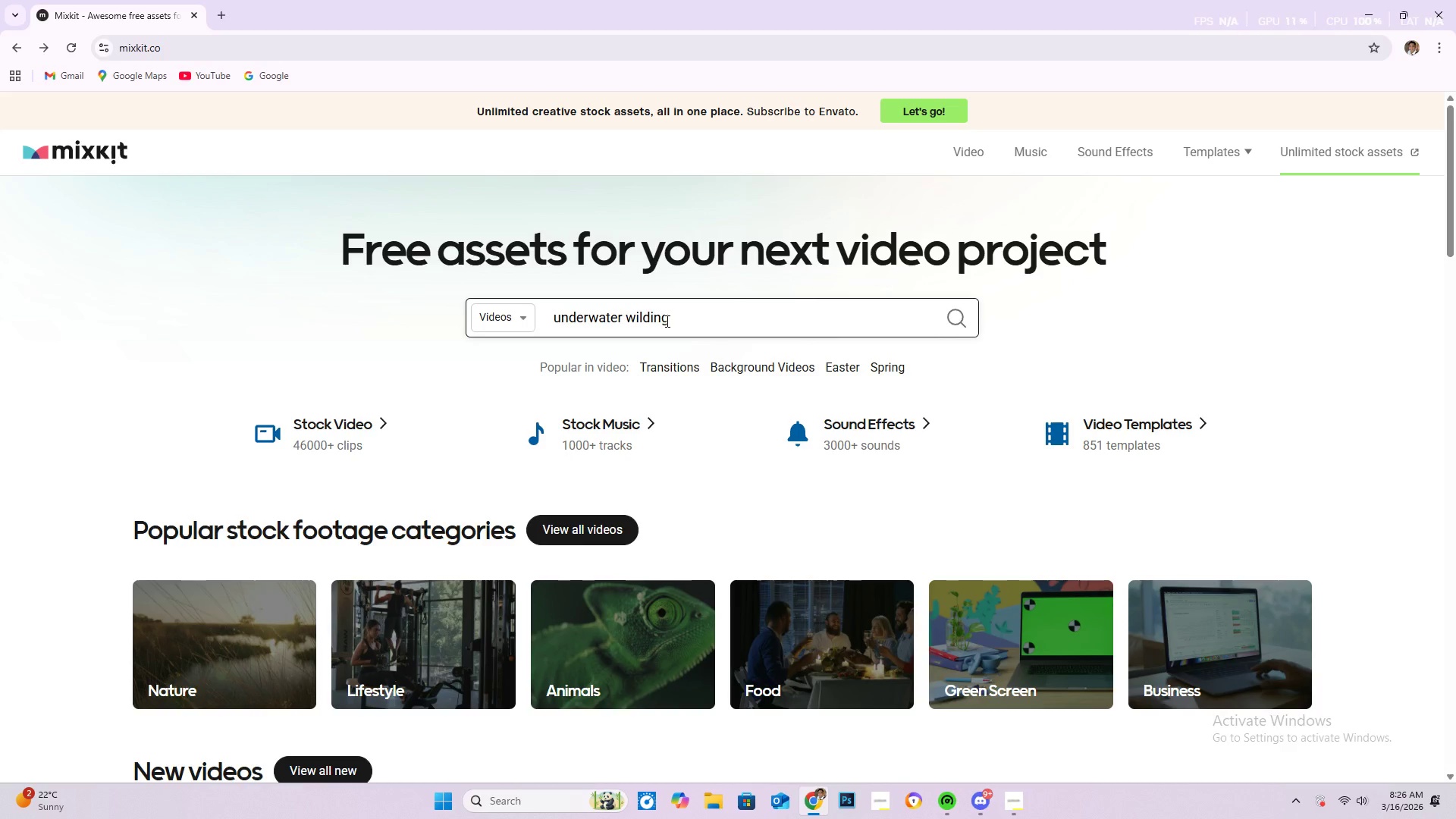 
key(ArrowRight)
 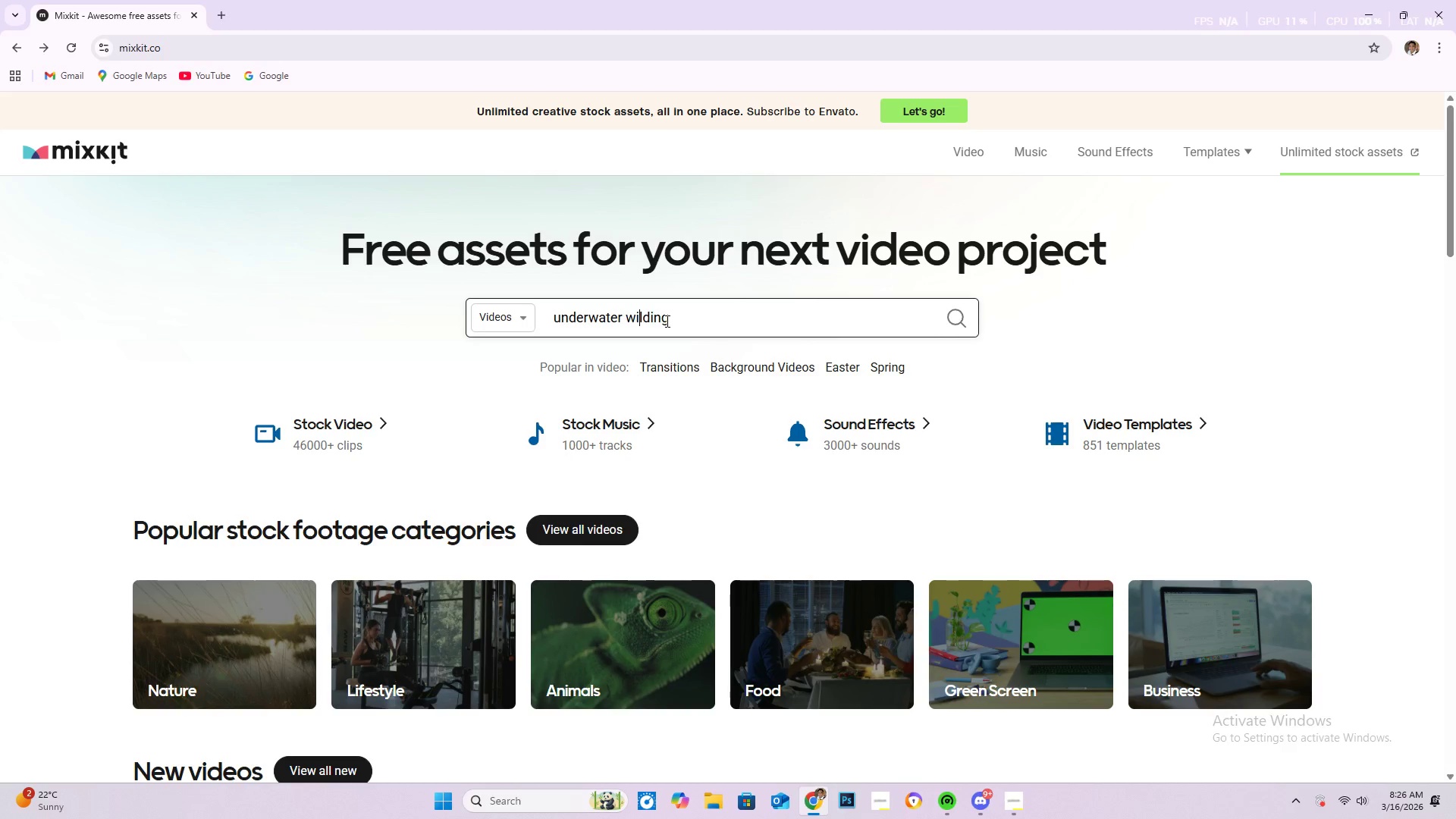 
key(Backspace)
 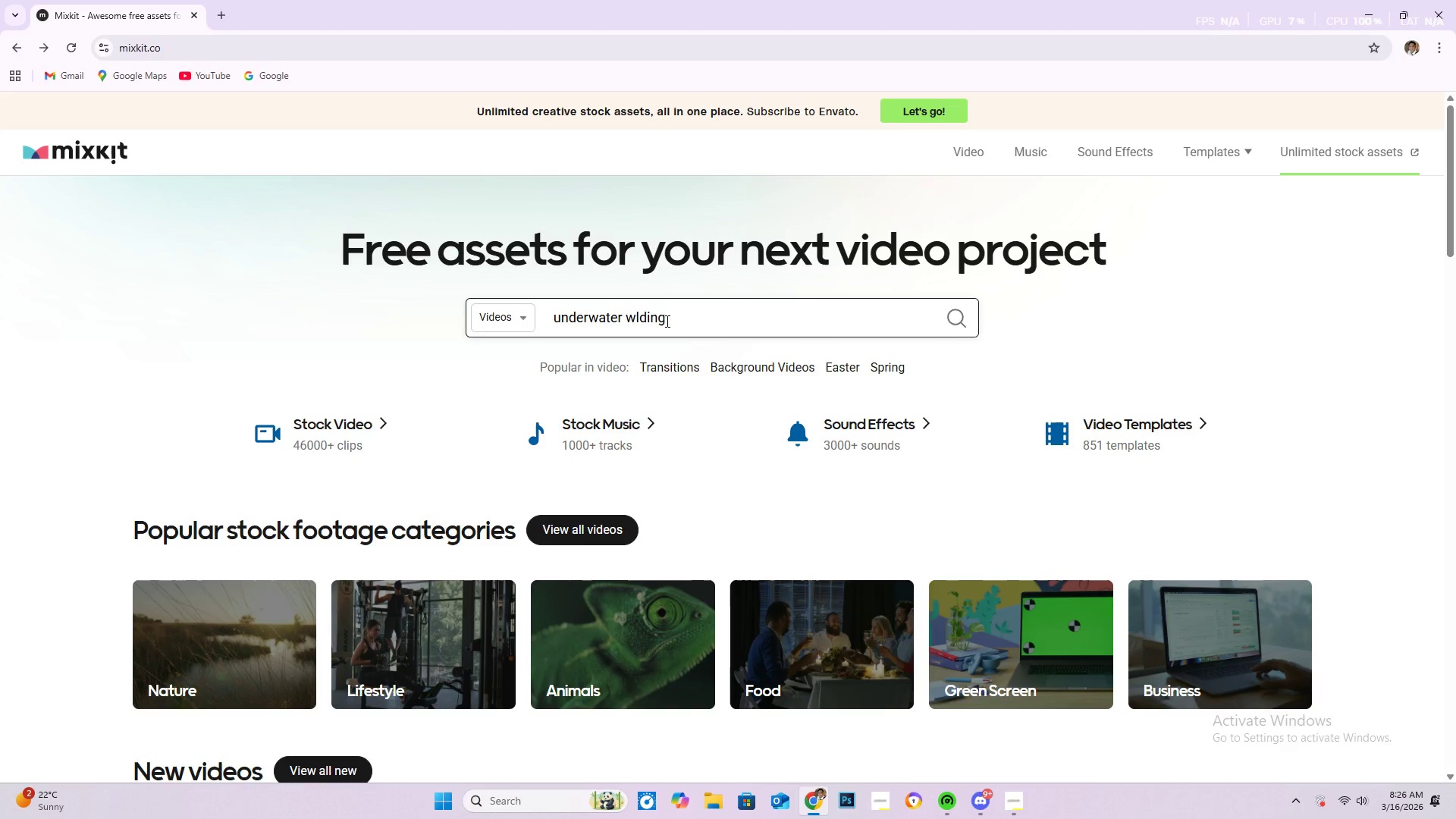 
key(E)
 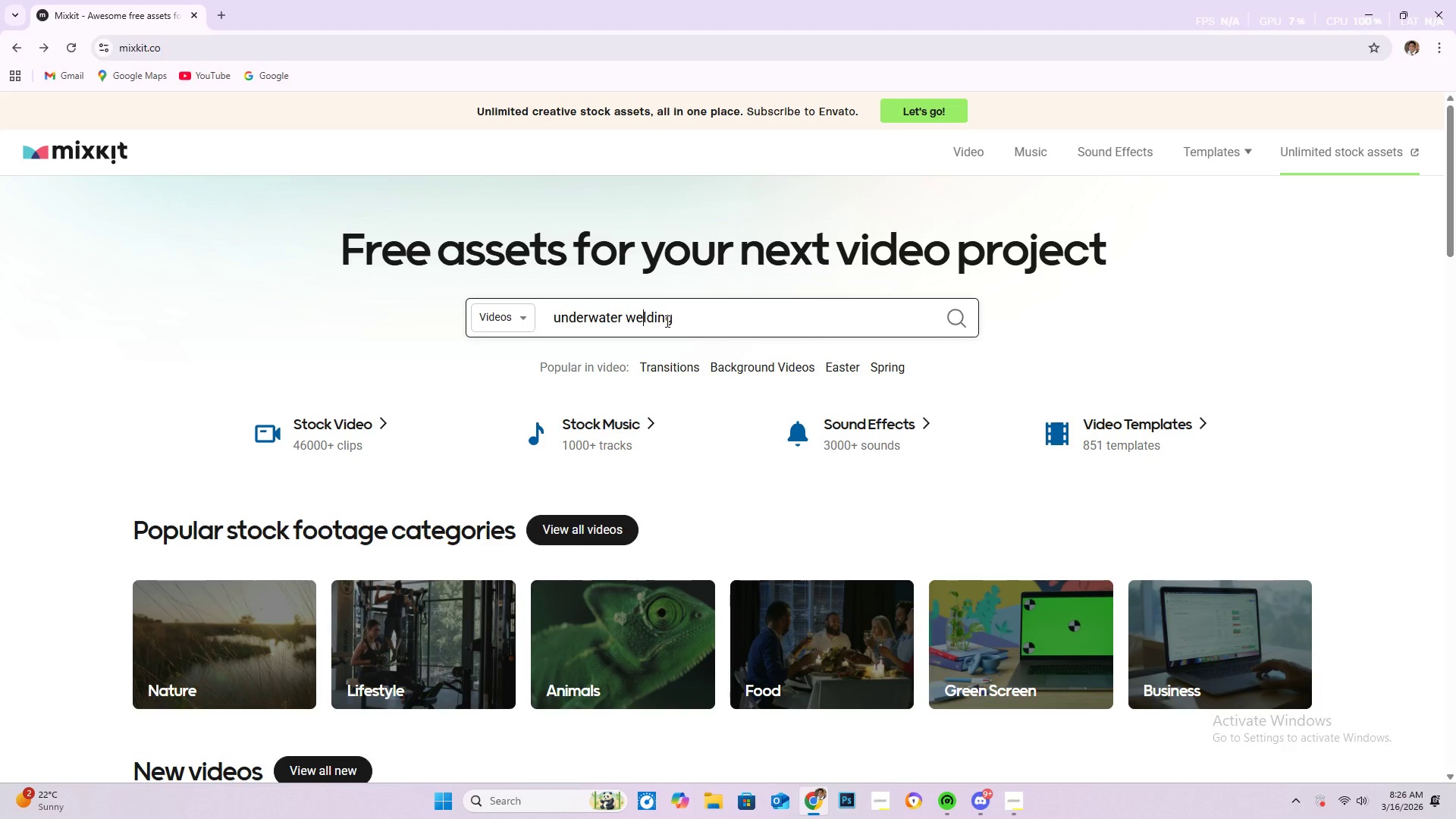 
key(Enter)
 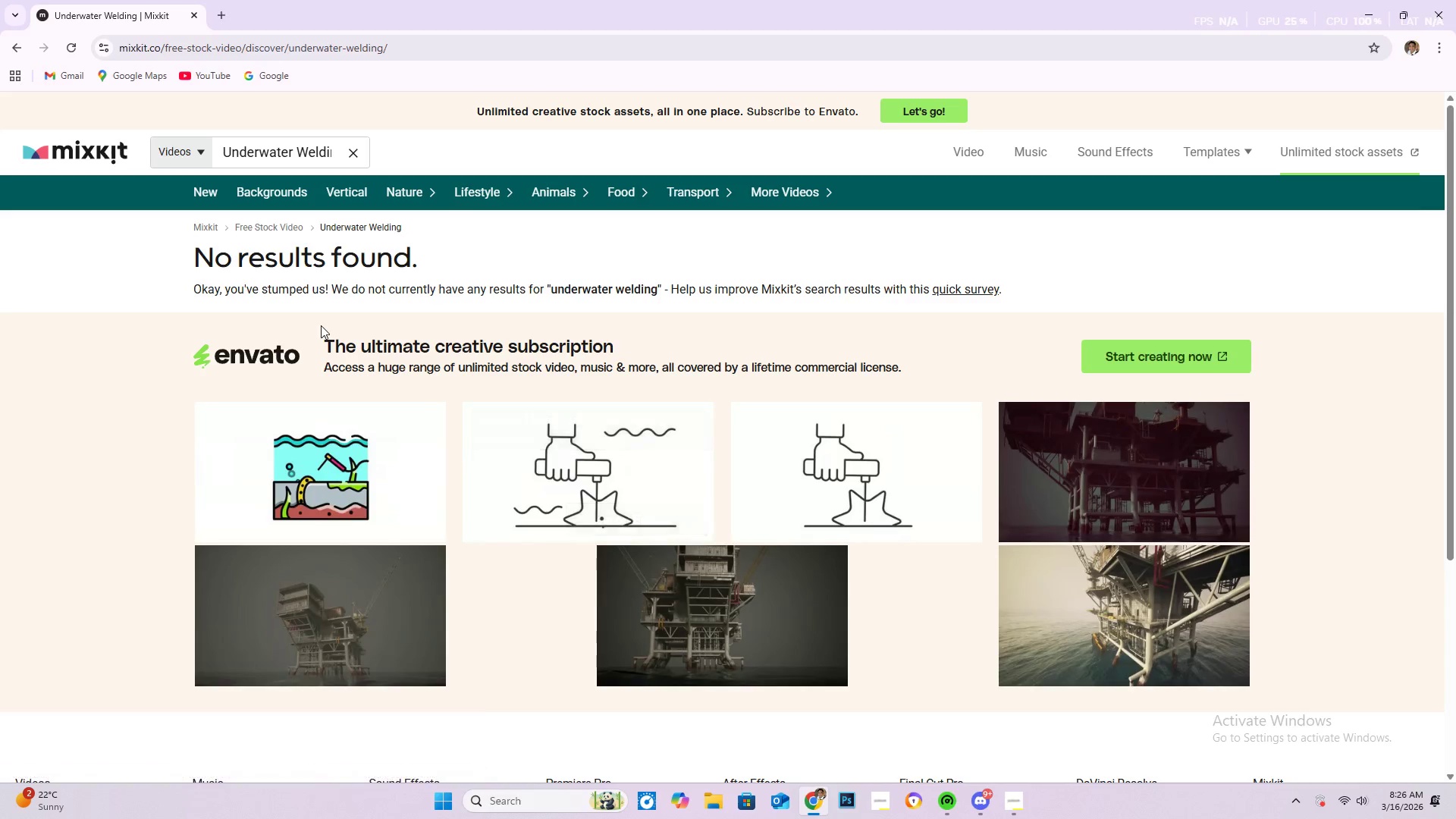 
wait(5.78)
 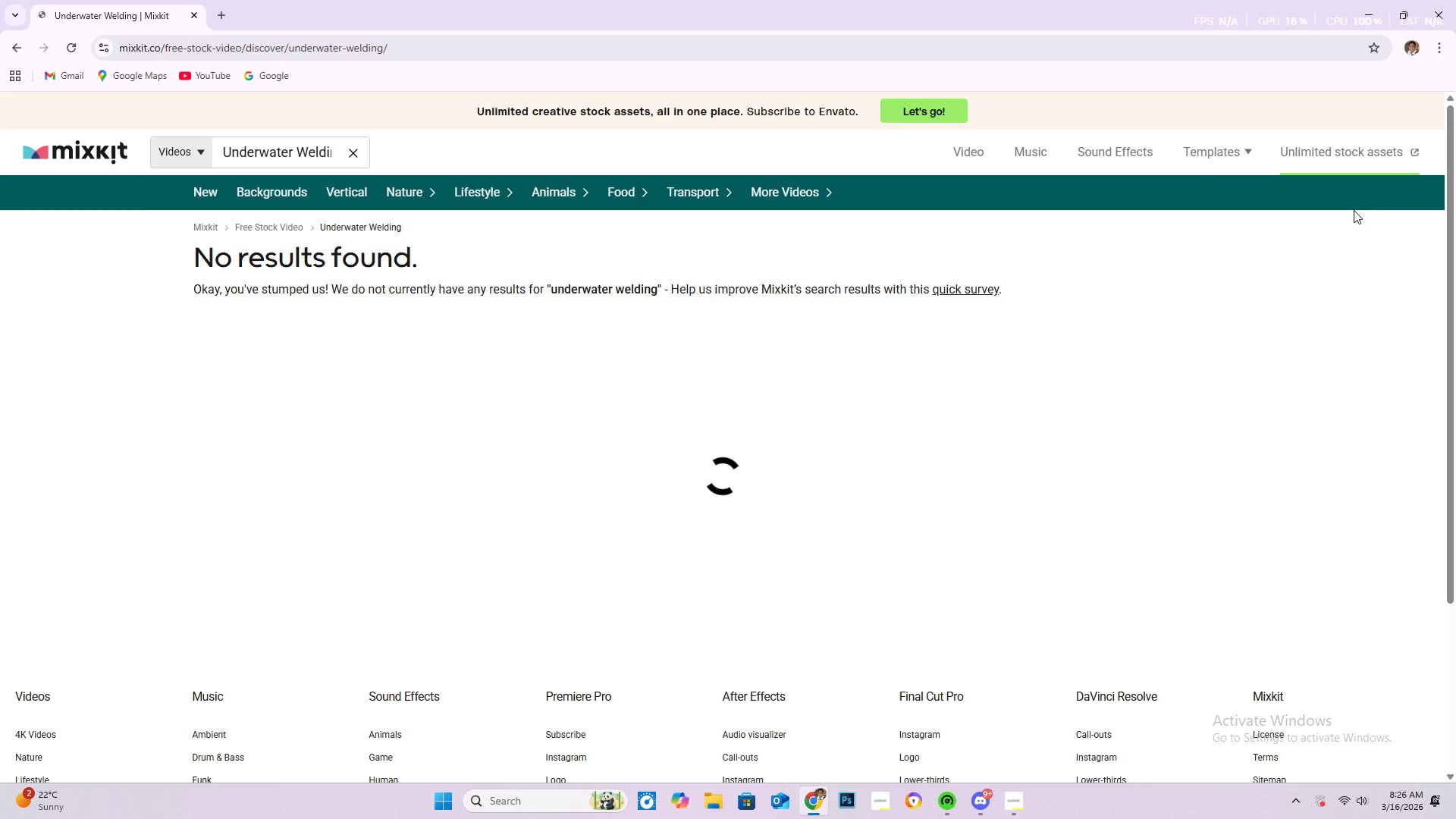 
scroll: coordinate [435, 443], scroll_direction: down, amount: 4.0
 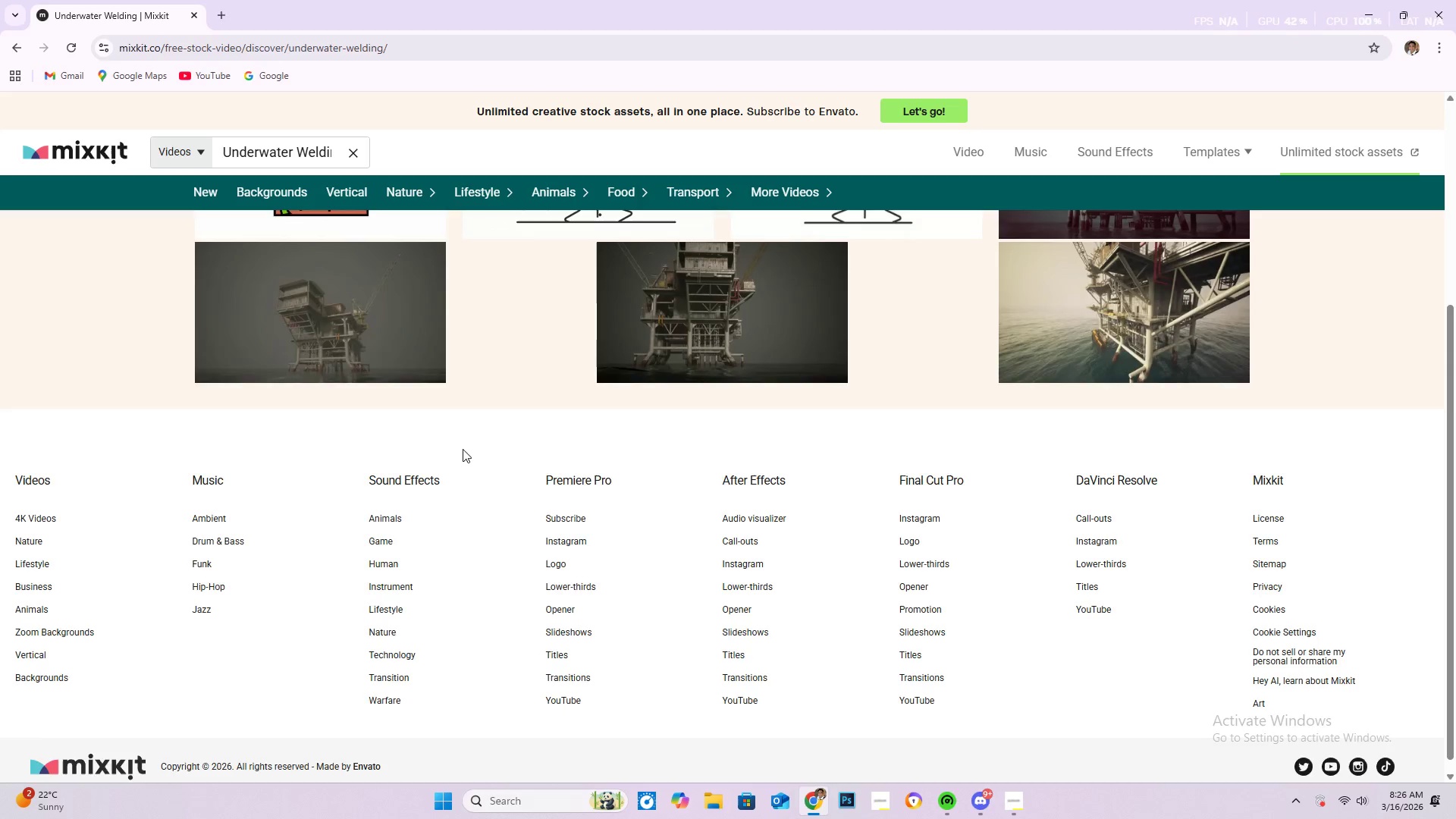 
scroll: coordinate [457, 448], scroll_direction: up, amount: 4.0
 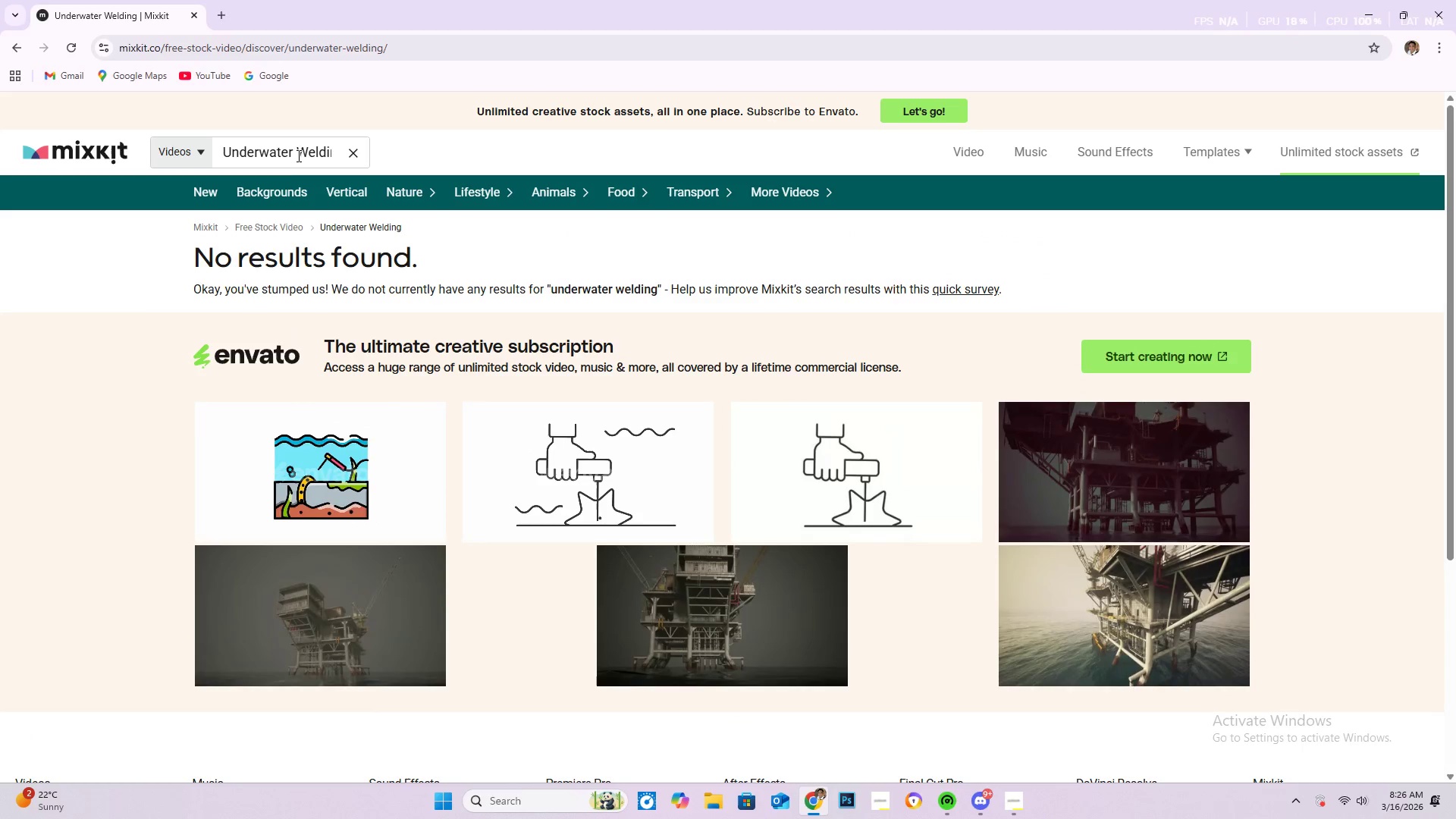 
left_click_drag(start_coordinate=[297, 155], to_coordinate=[167, 152])
 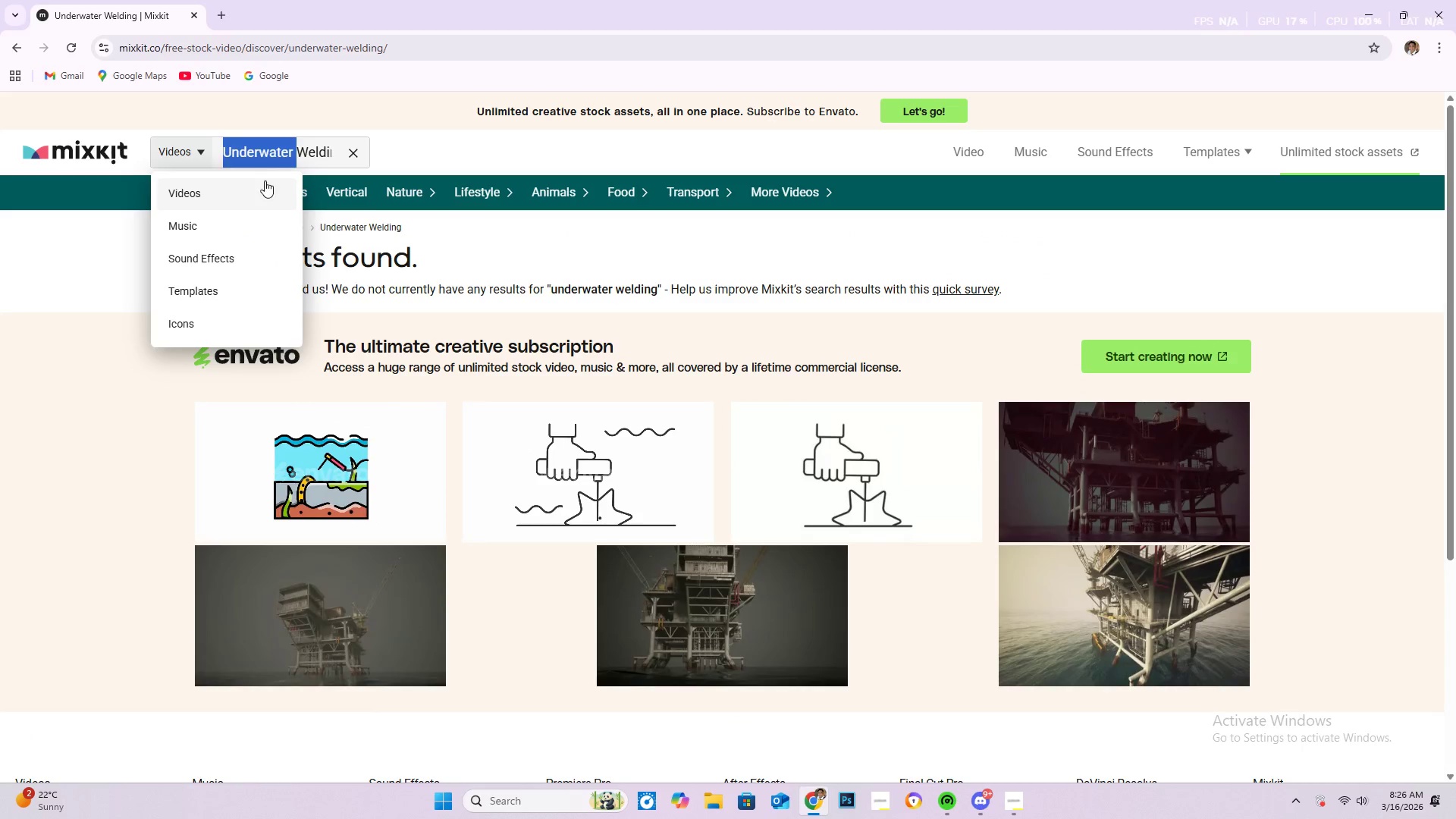 
key(Backspace)
 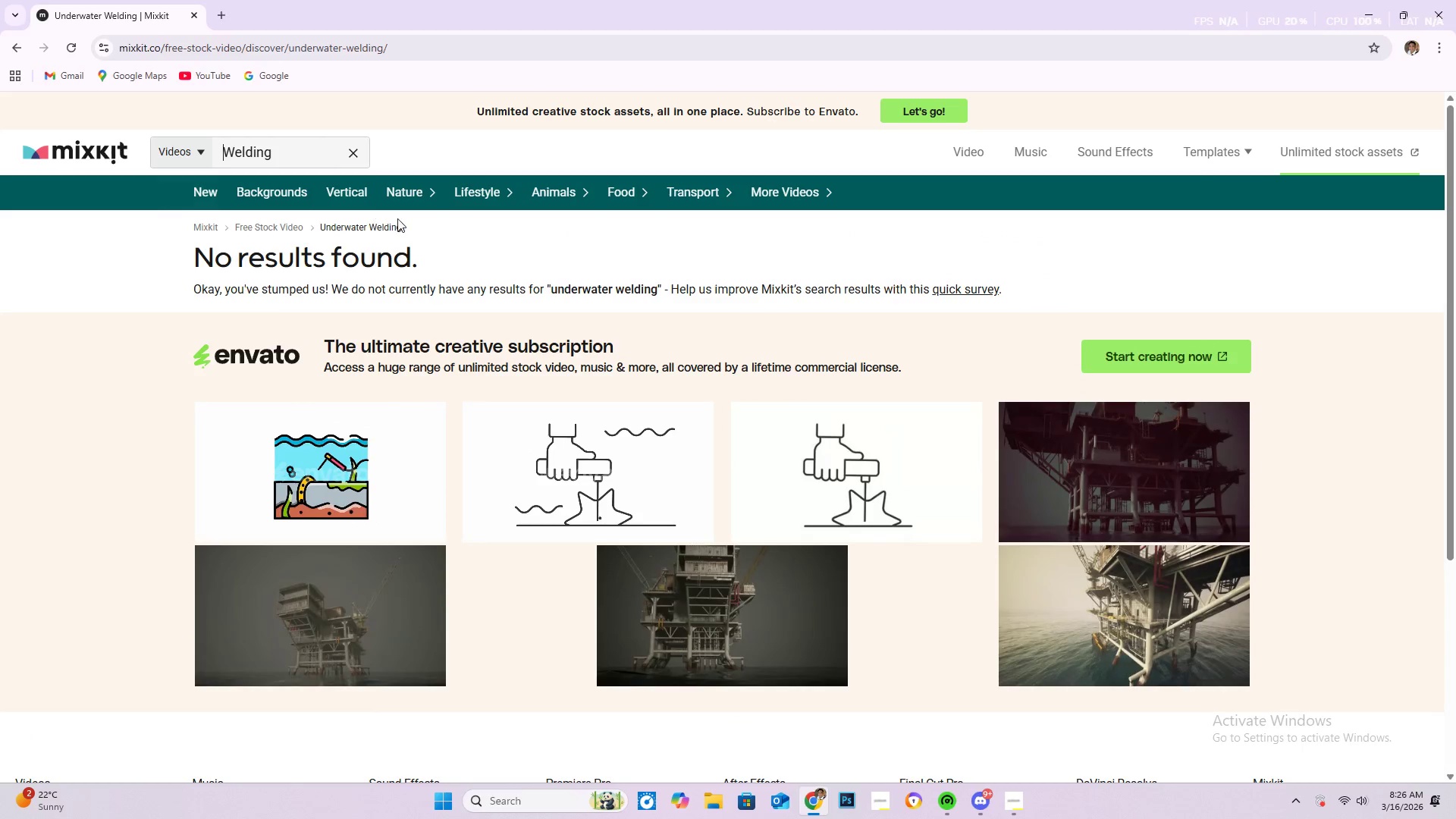 
key(Enter)
 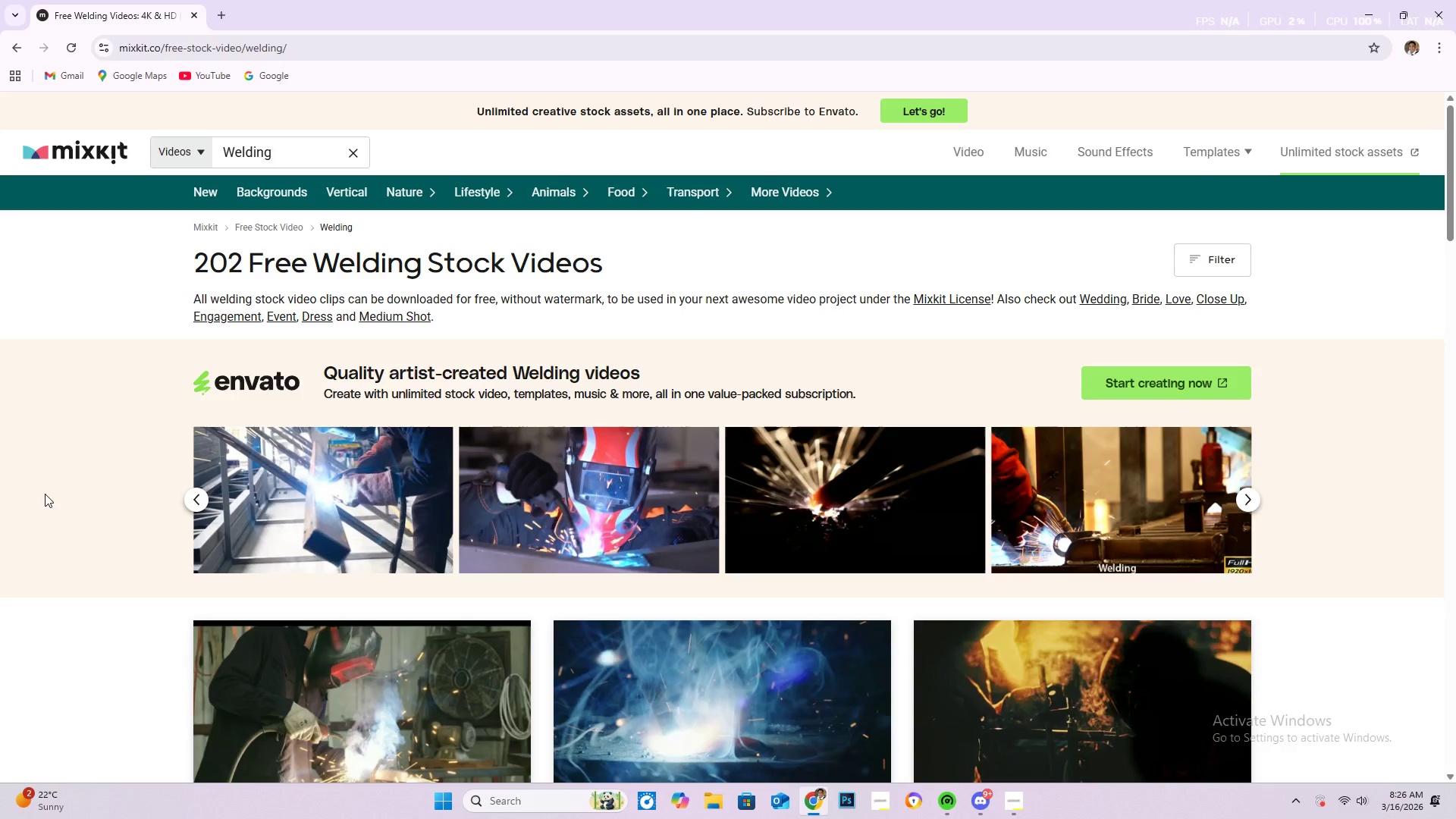 
wait(6.38)
 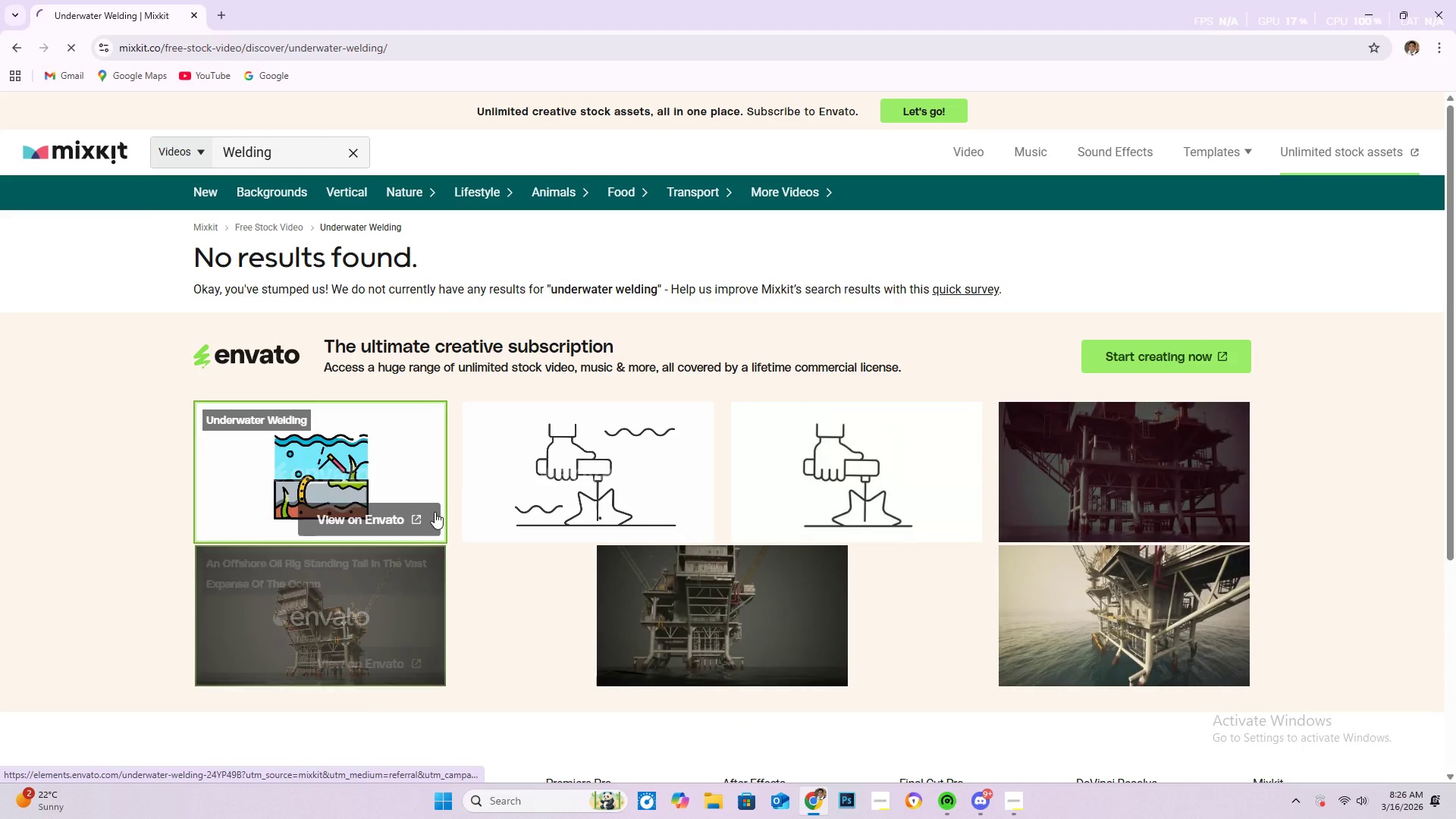 
scroll: coordinate [720, 472], scroll_direction: down, amount: 15.0
 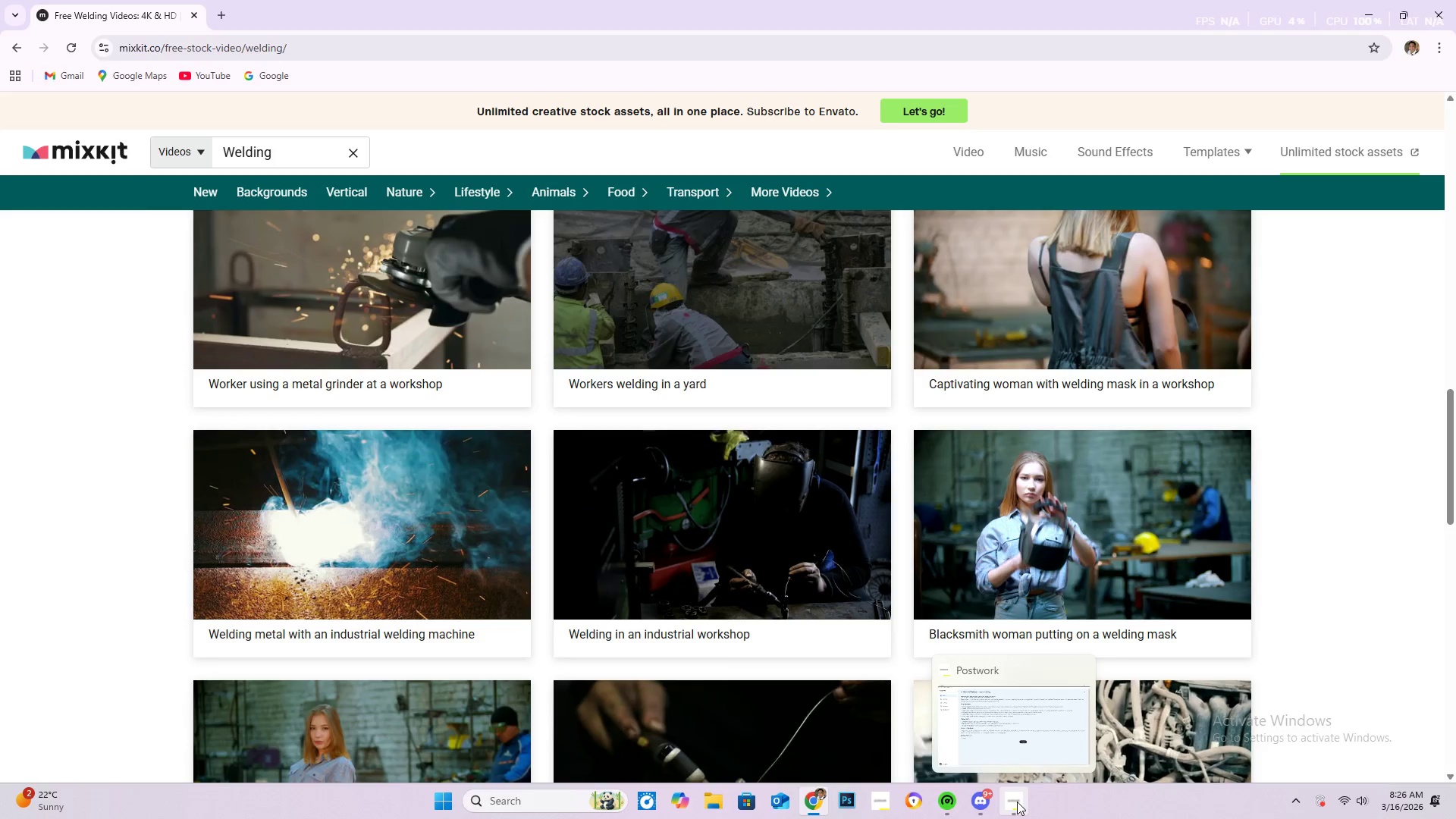 
left_click([1017, 802])